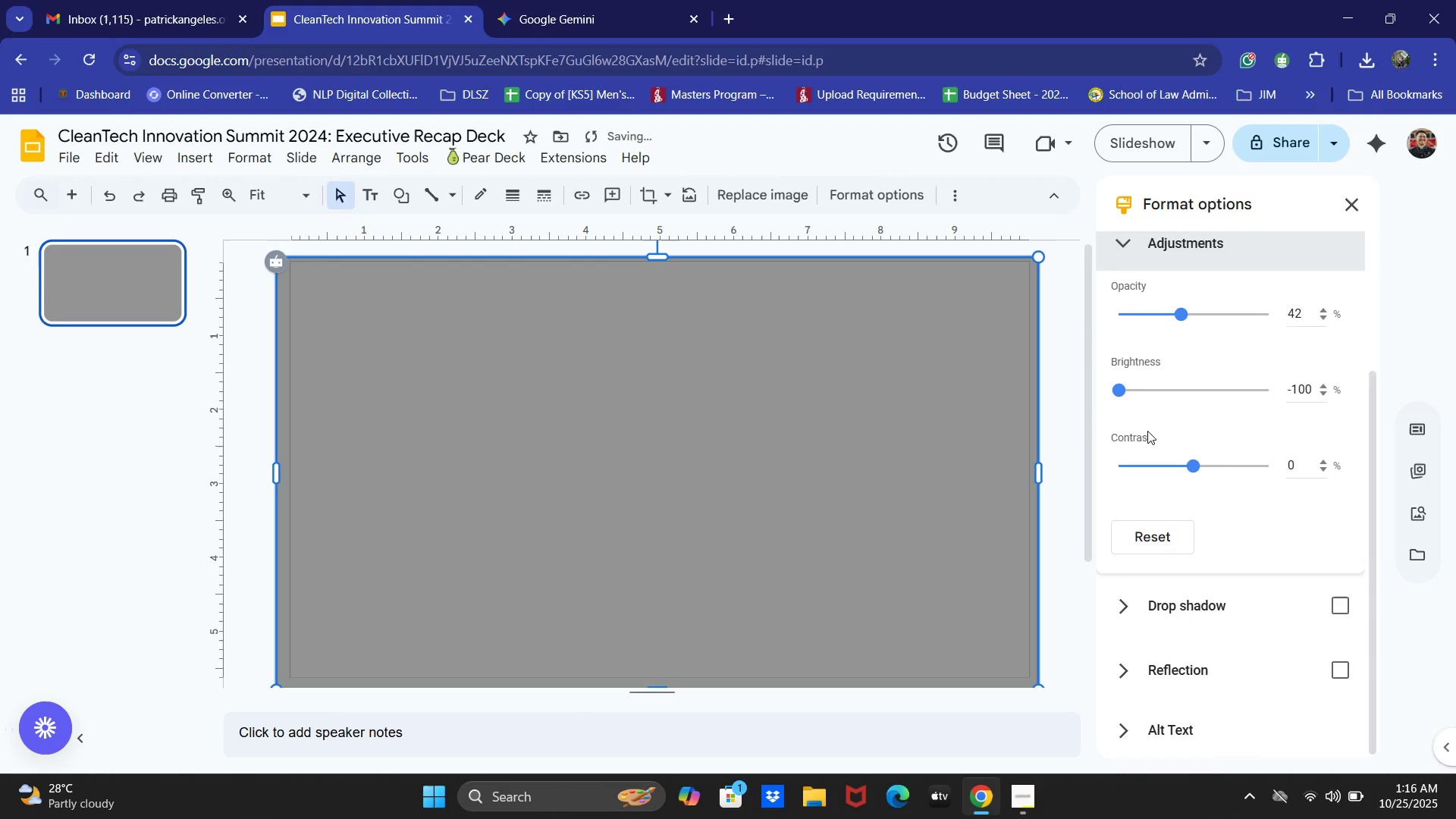 
key(Control+Z)
 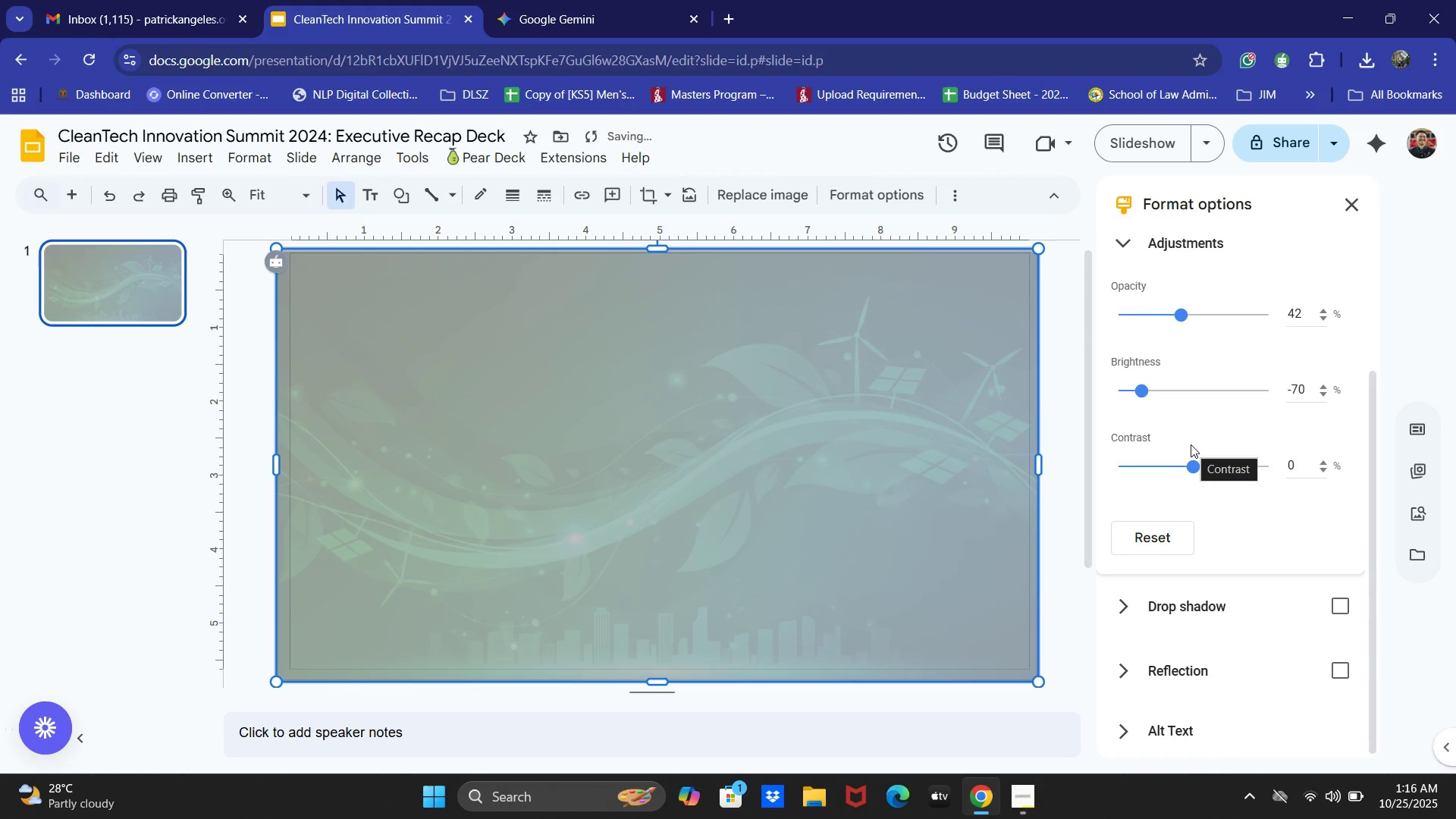 
key(Control+ControlLeft)
 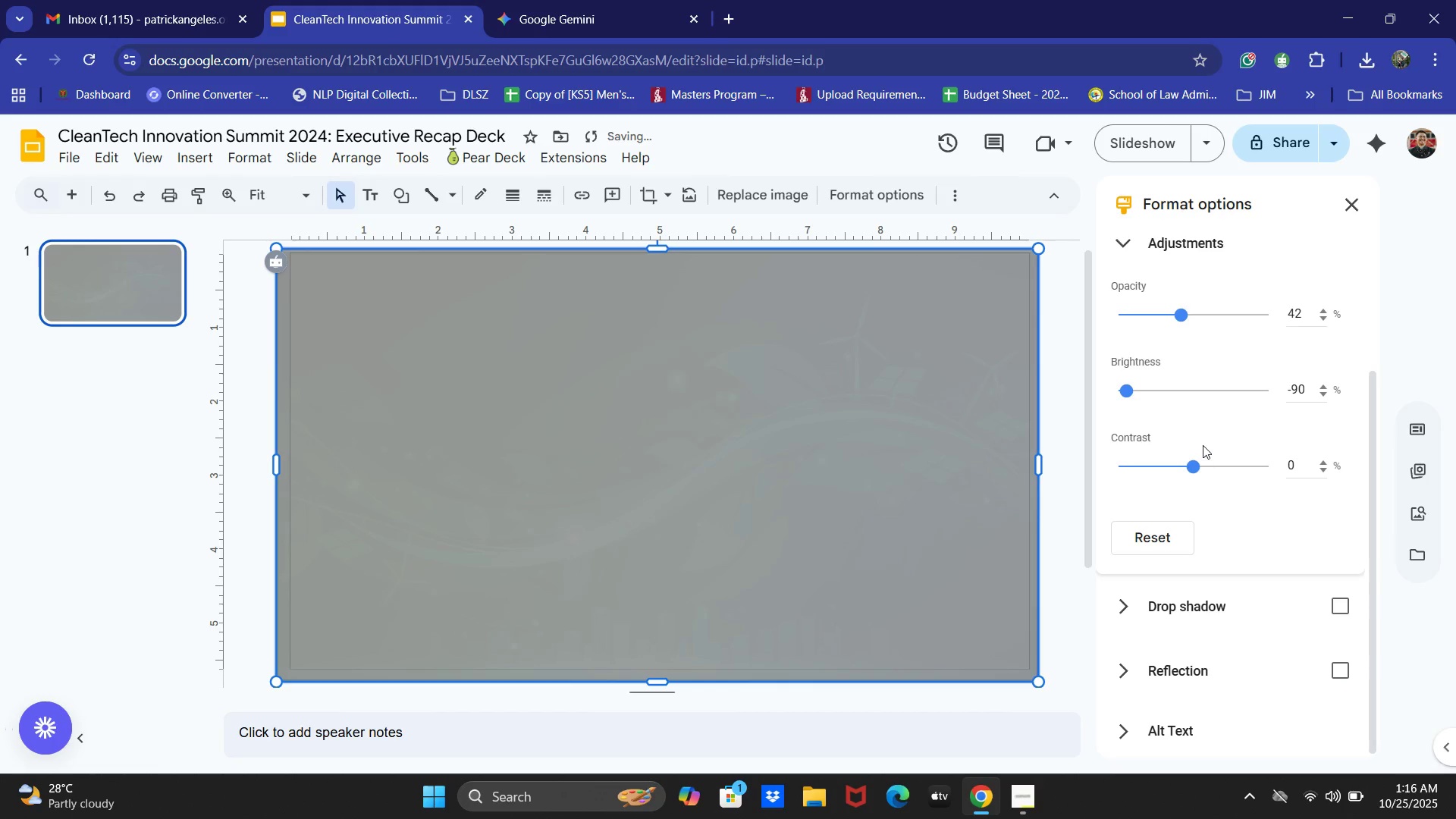 
key(Control+Z)
 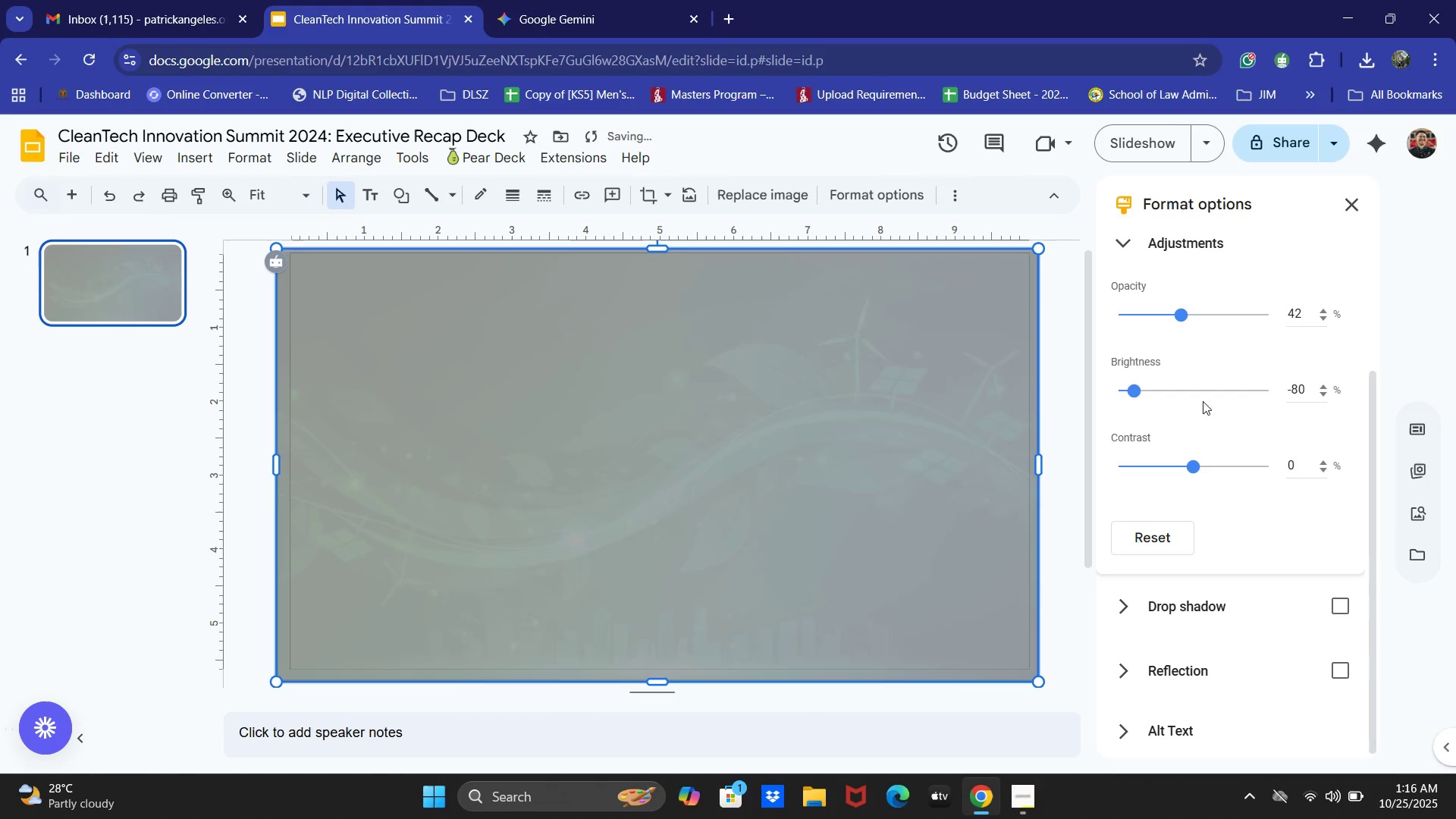 
key(Control+Z)
 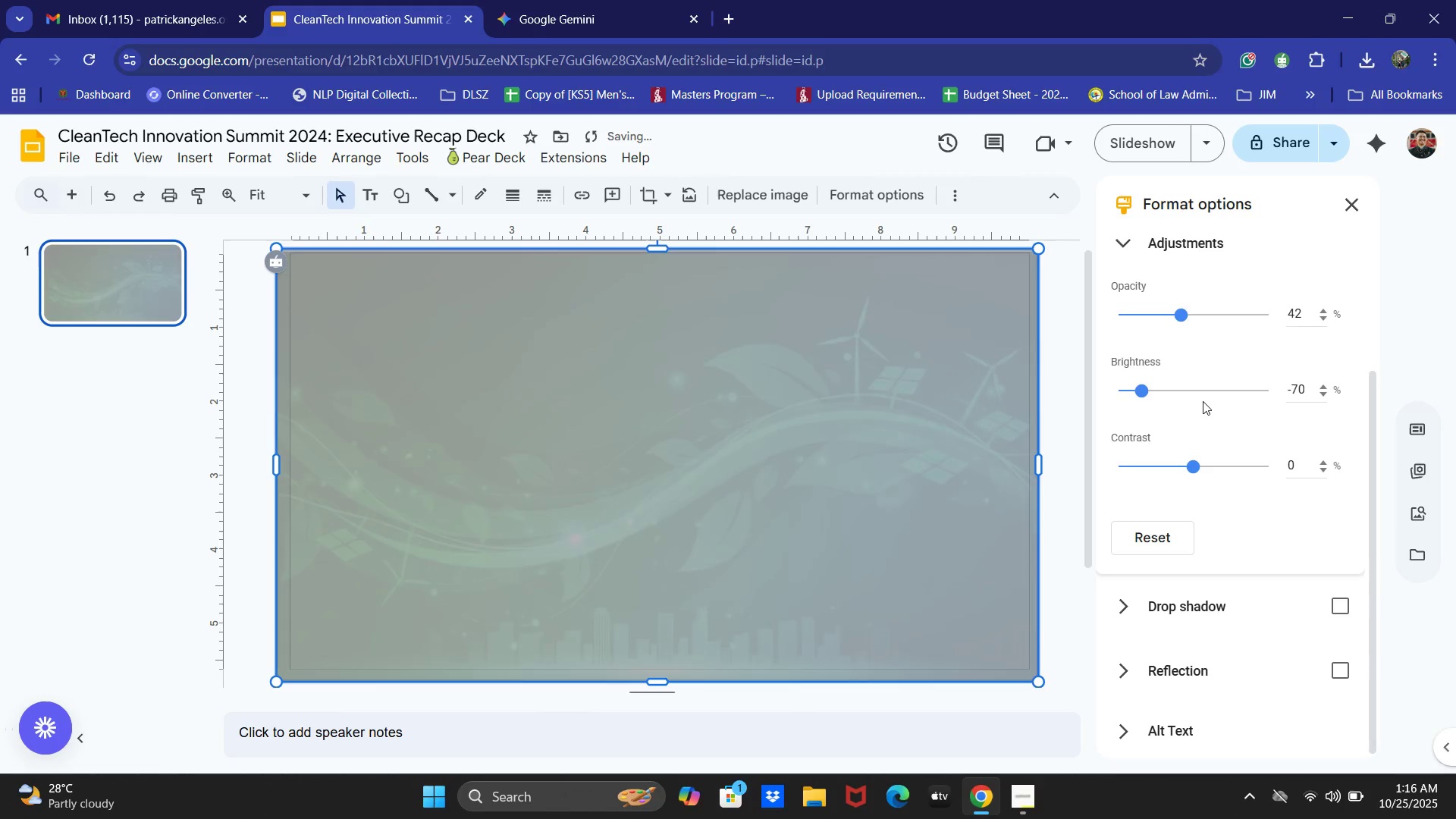 
hold_key(key=Z, duration=1.06)
 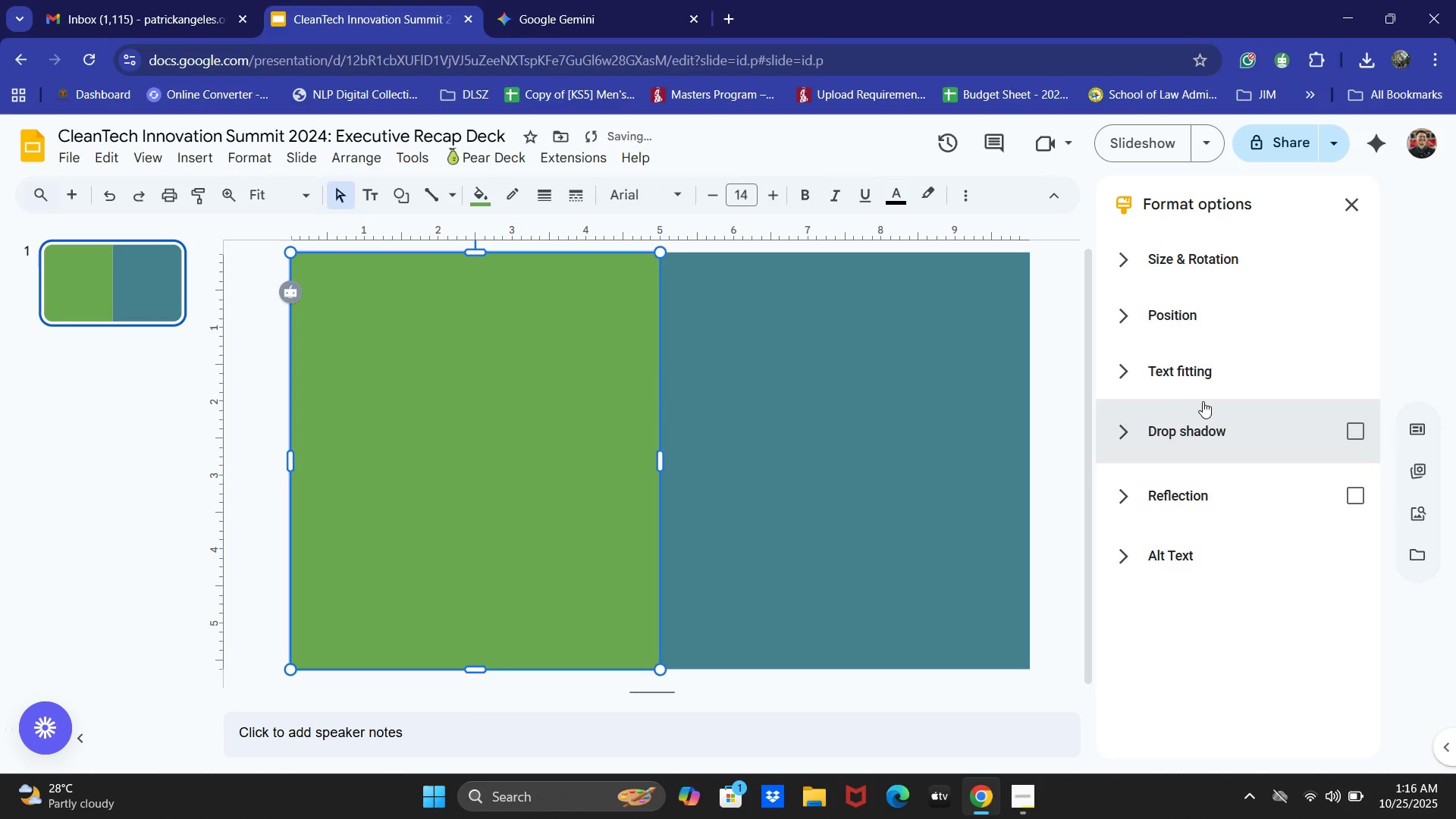 
key(Control+Y)
 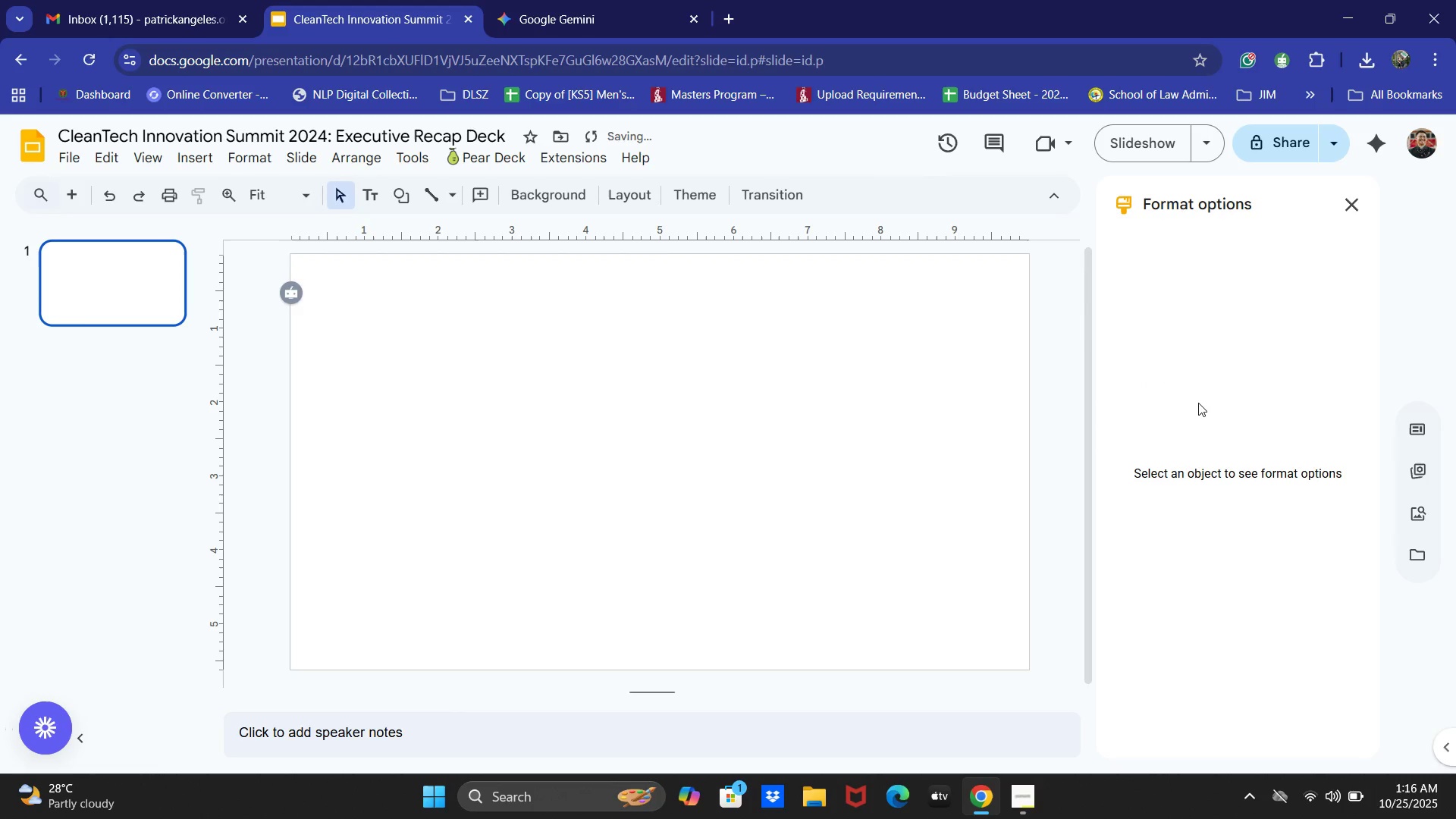 
key(Control+Y)
 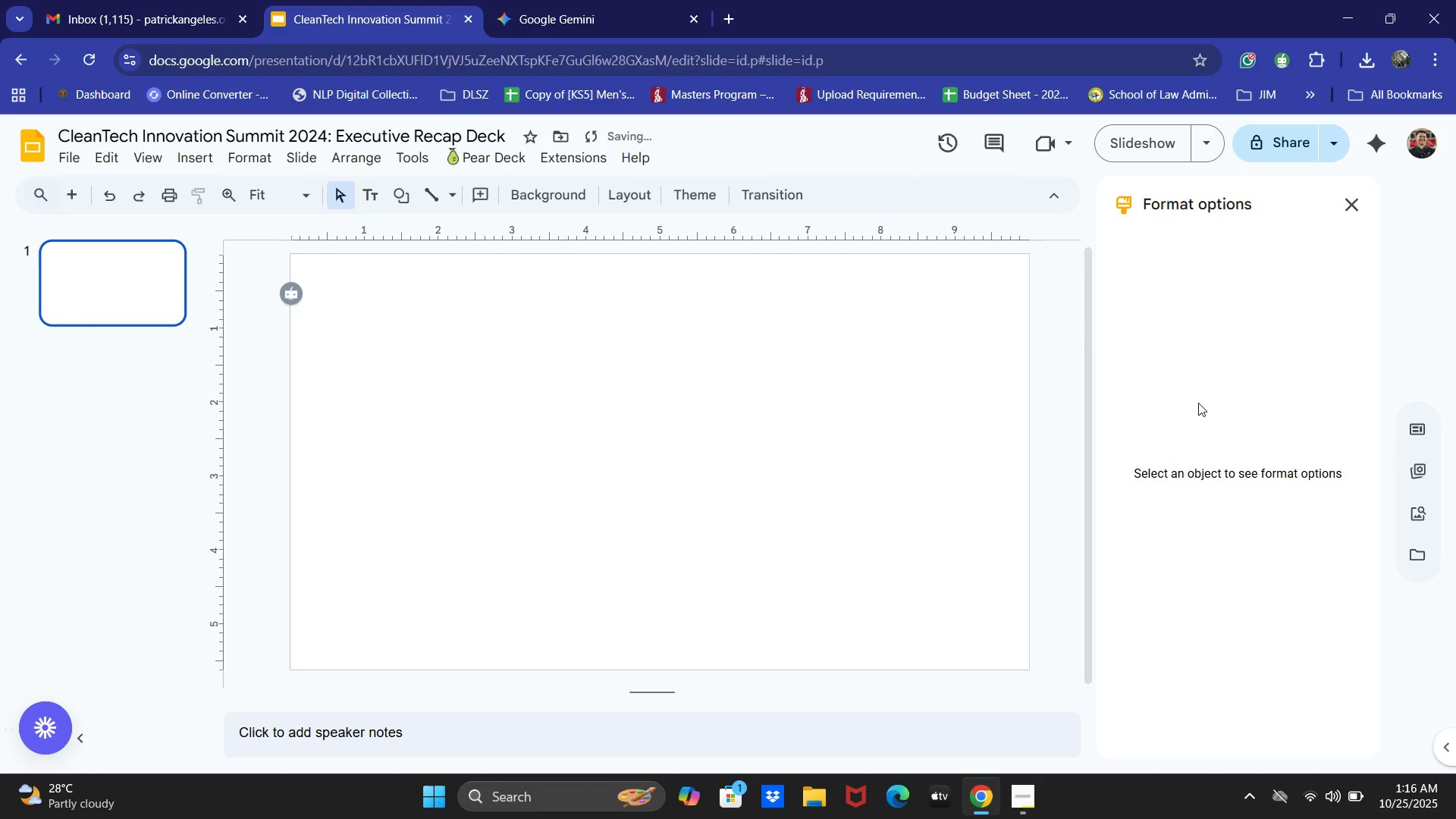 
key(Control+Y)
 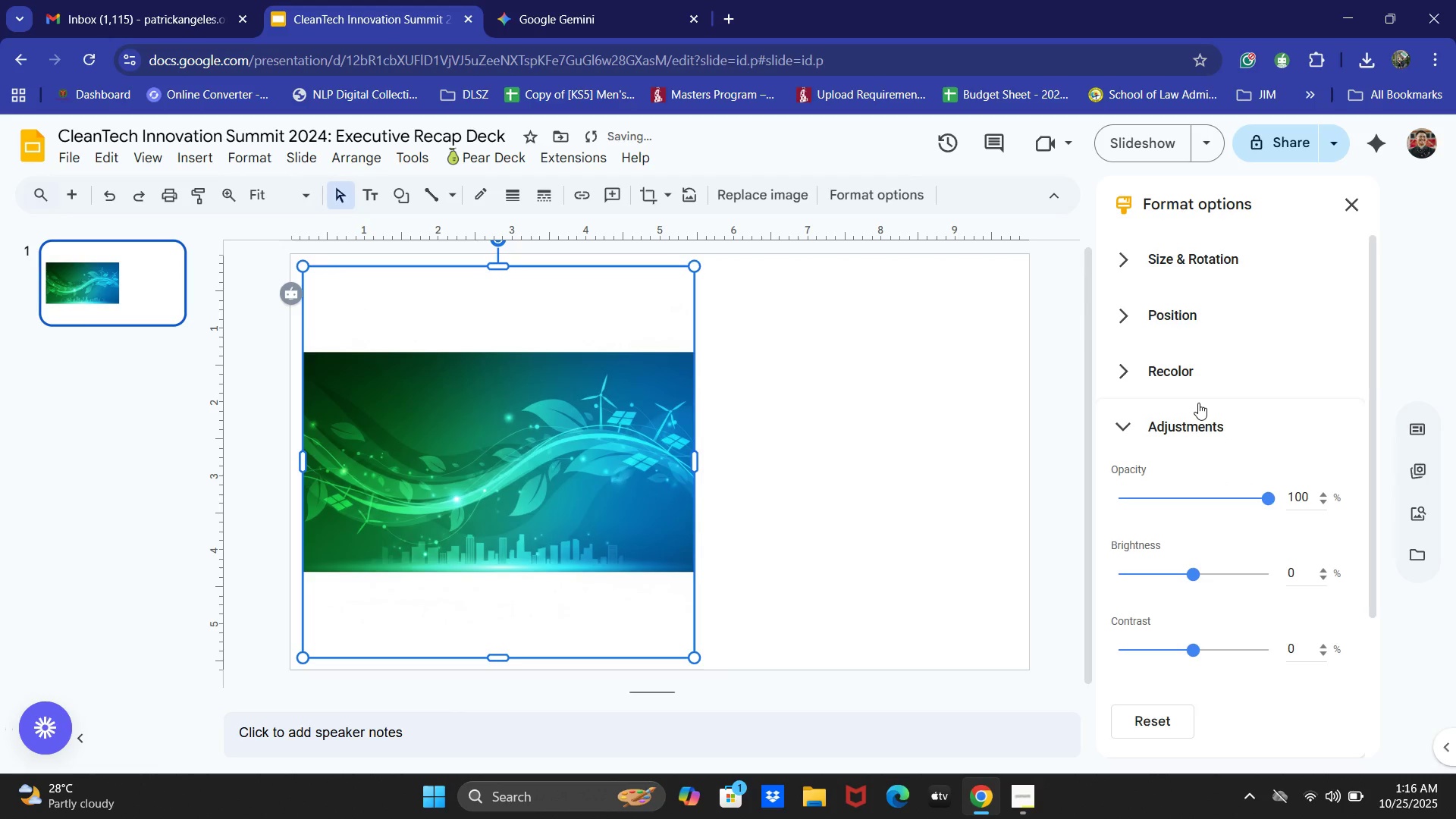 
key(Control+Y)
 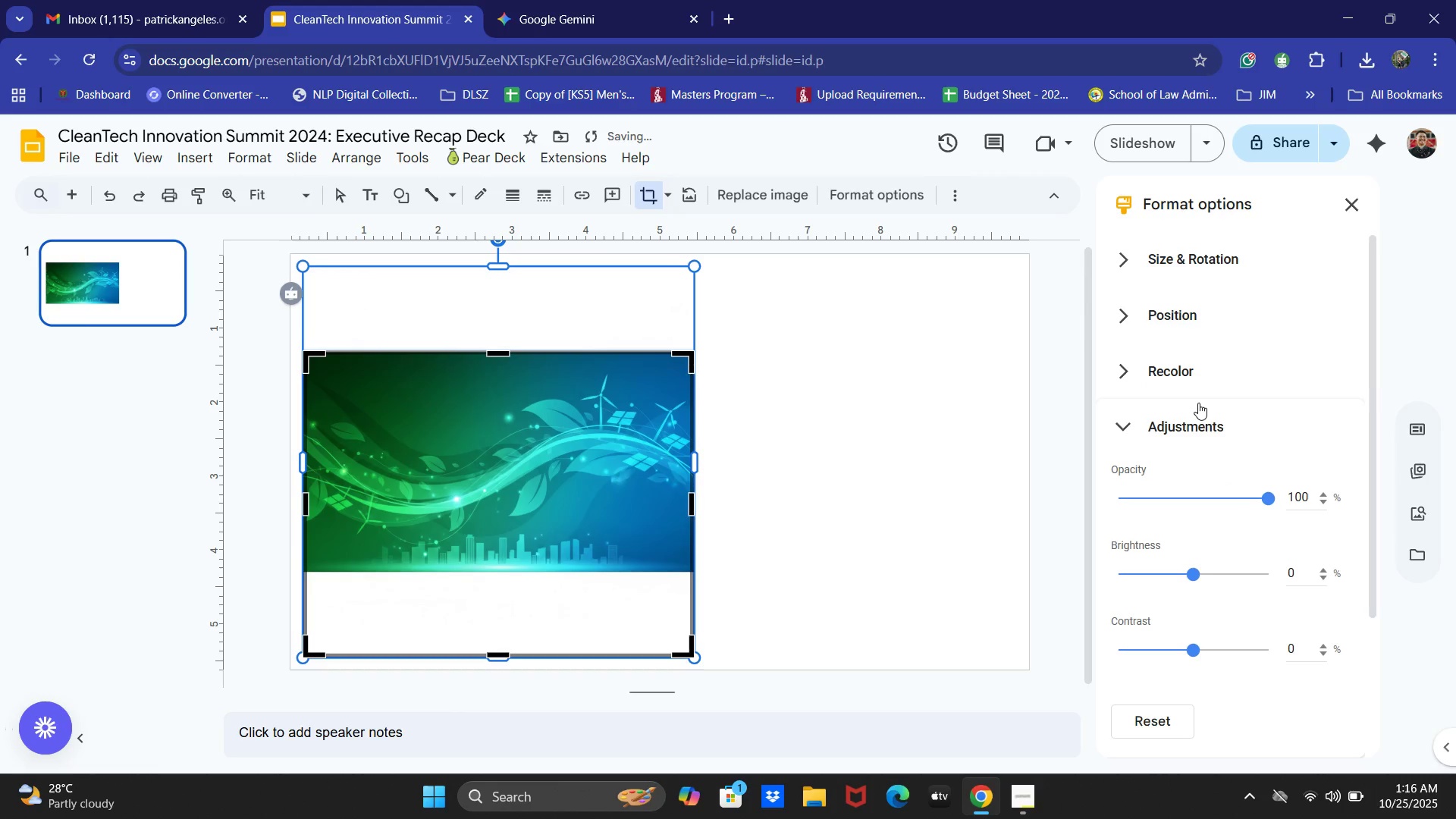 
key(Control+Y)
 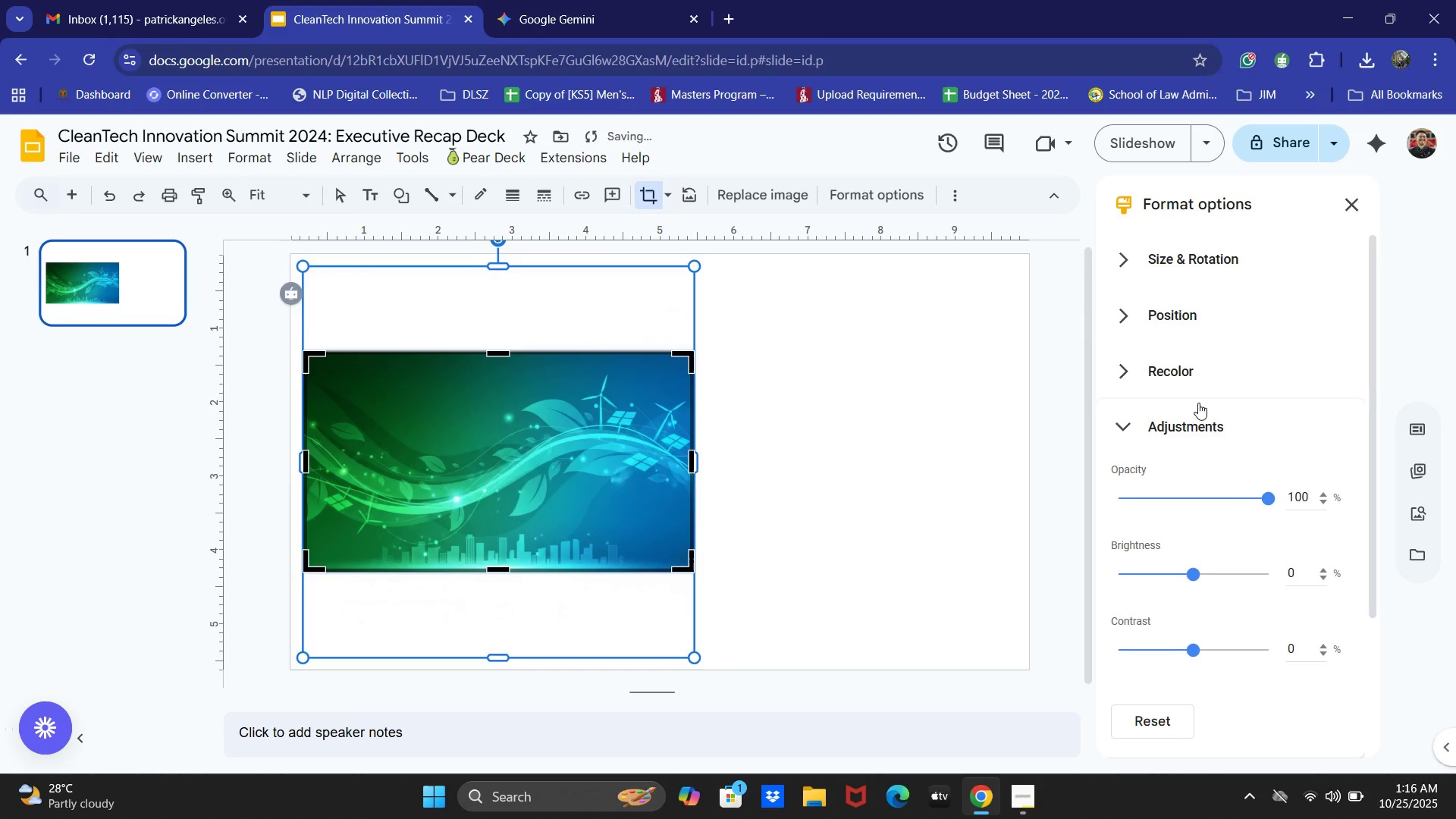 
key(Control+Y)
 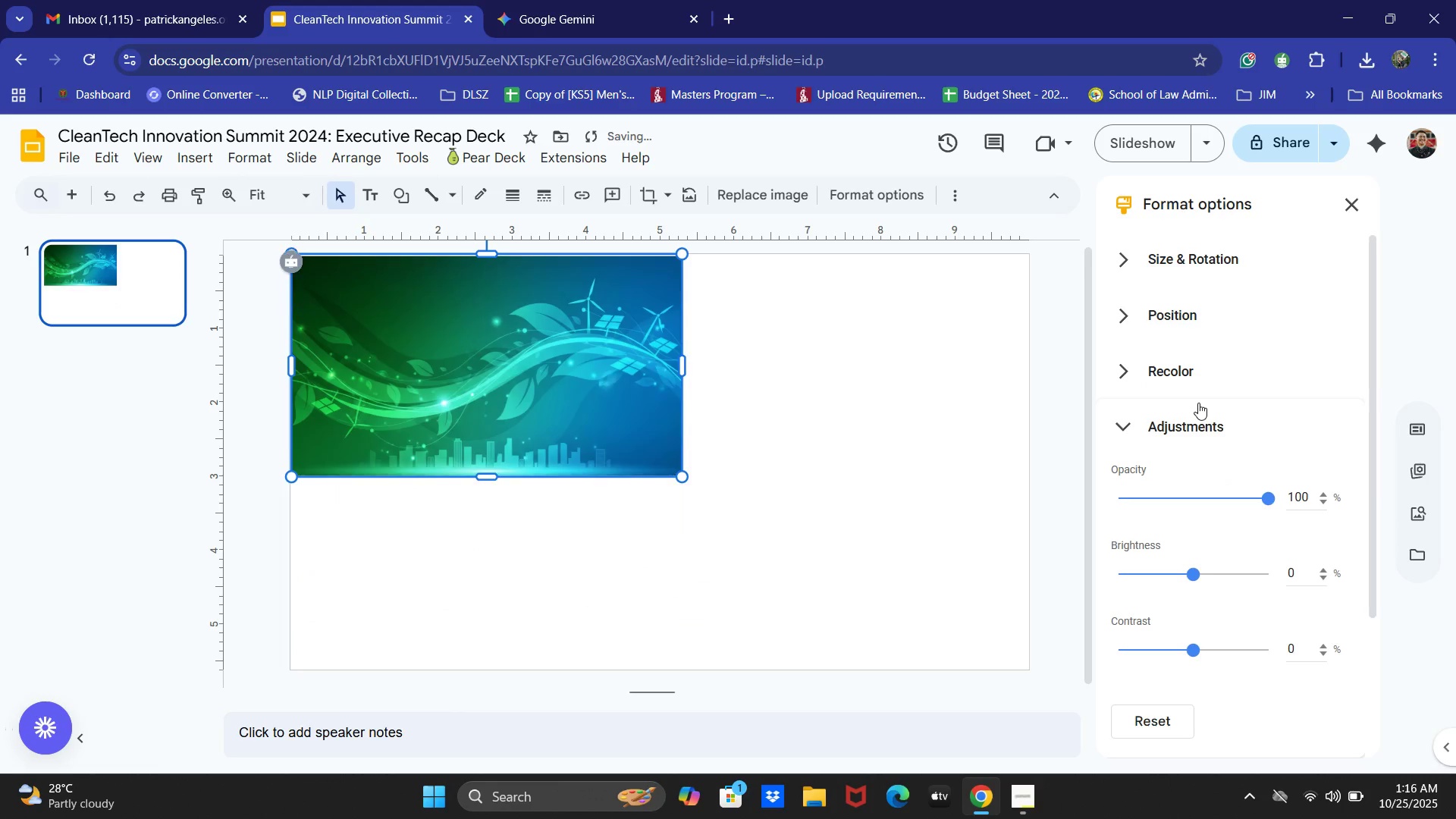 
key(Control+Y)
 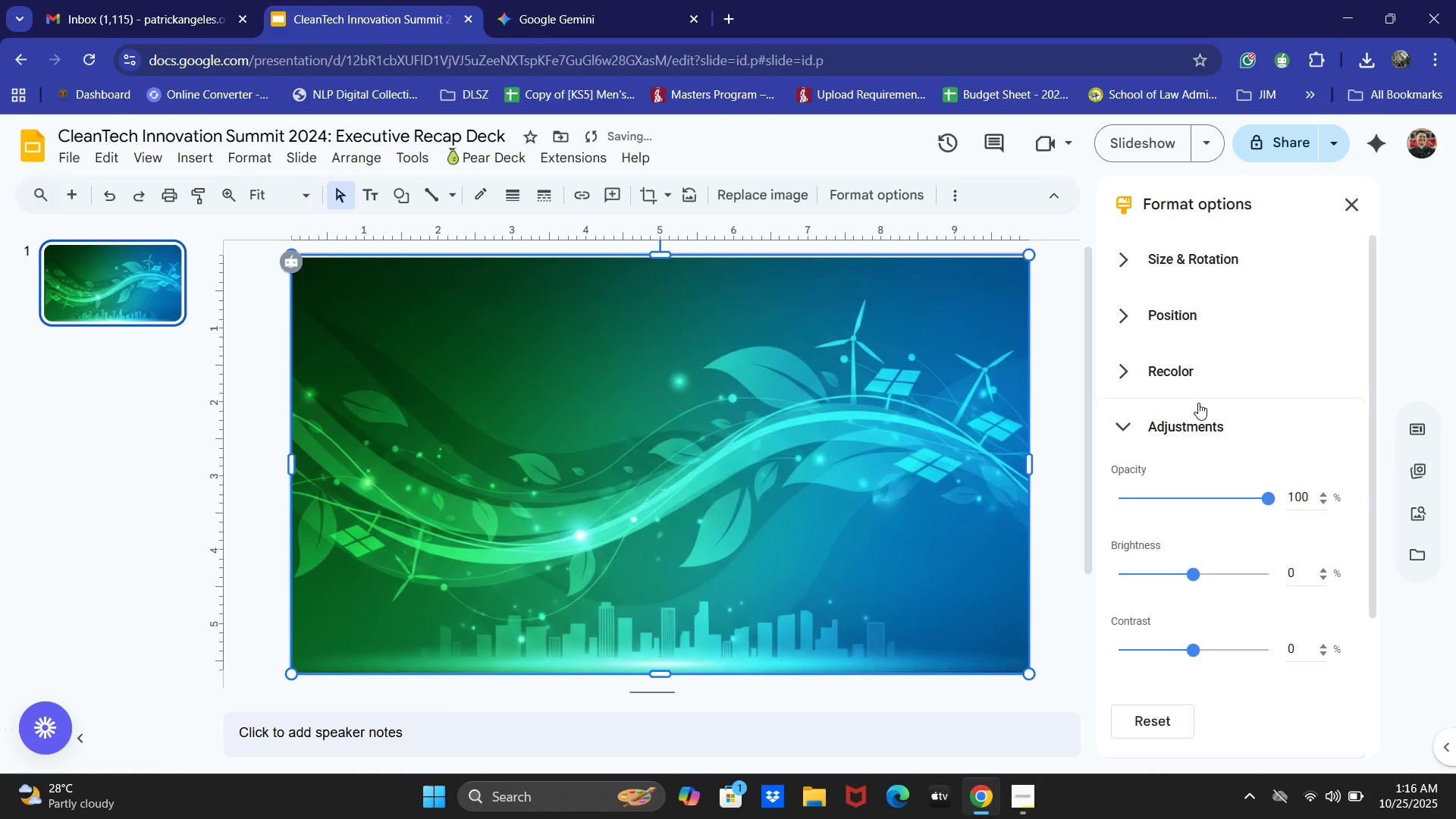 
key(Control+Y)
 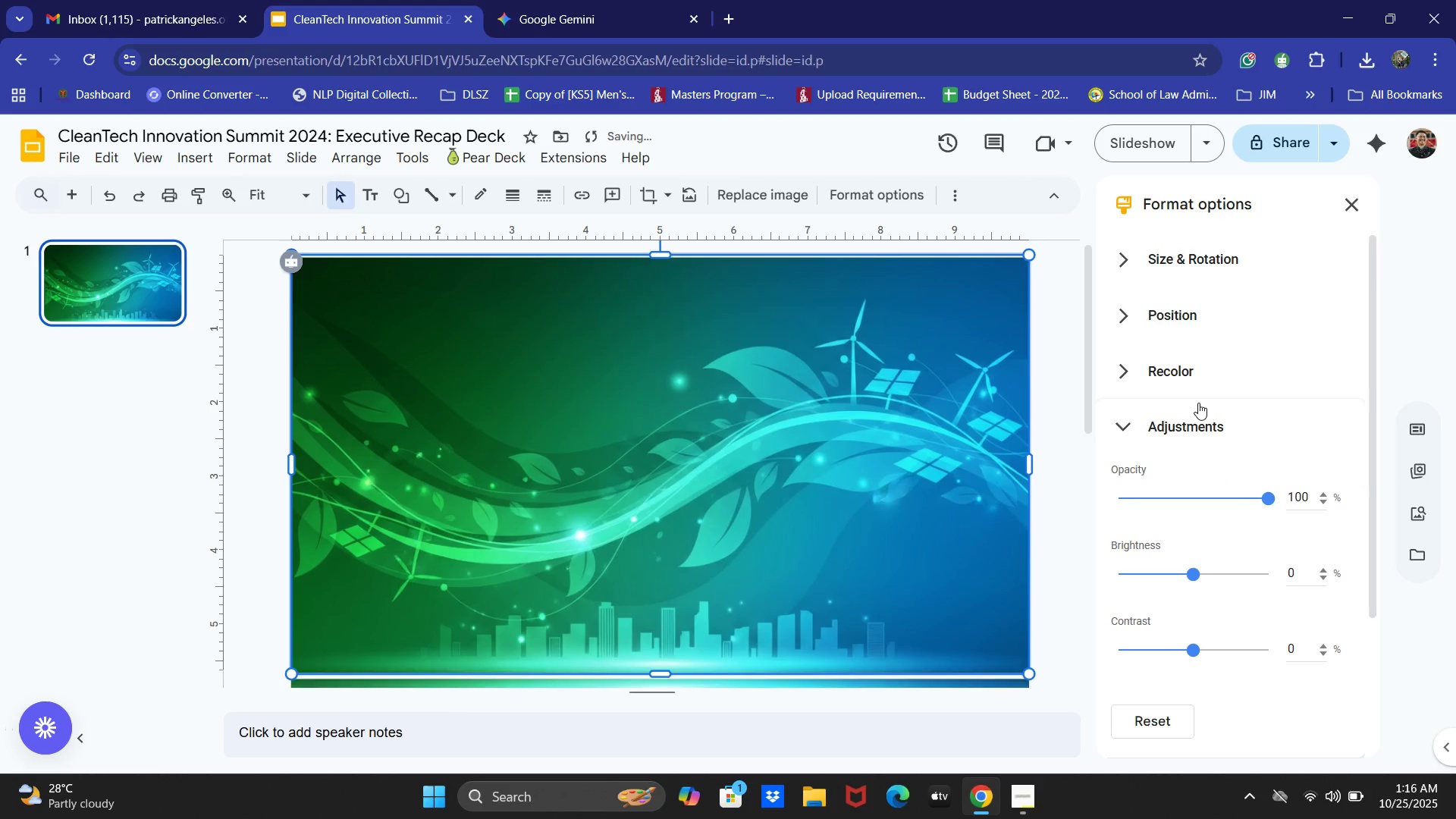 
key(Control+Y)
 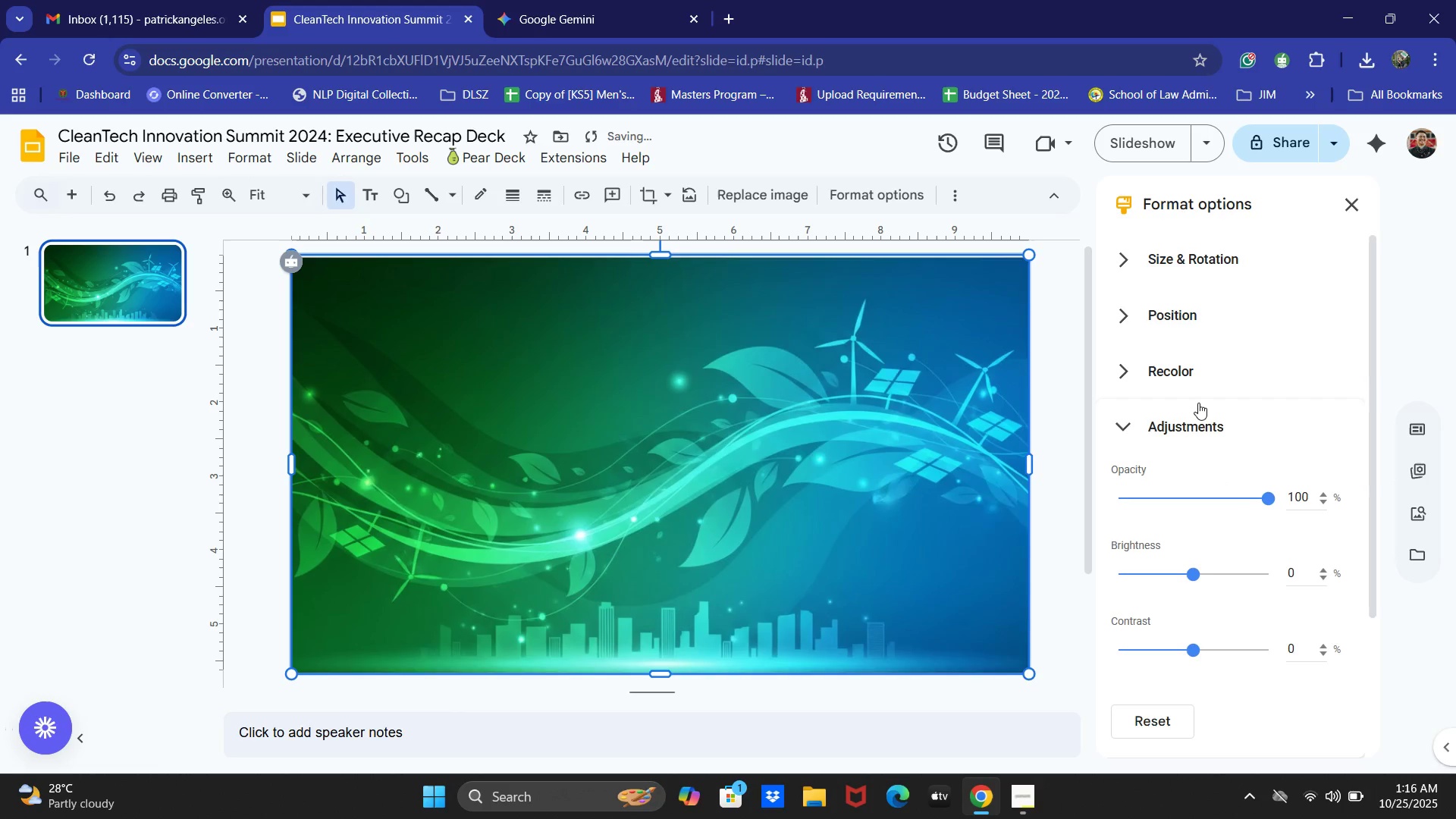 
key(Control+Y)
 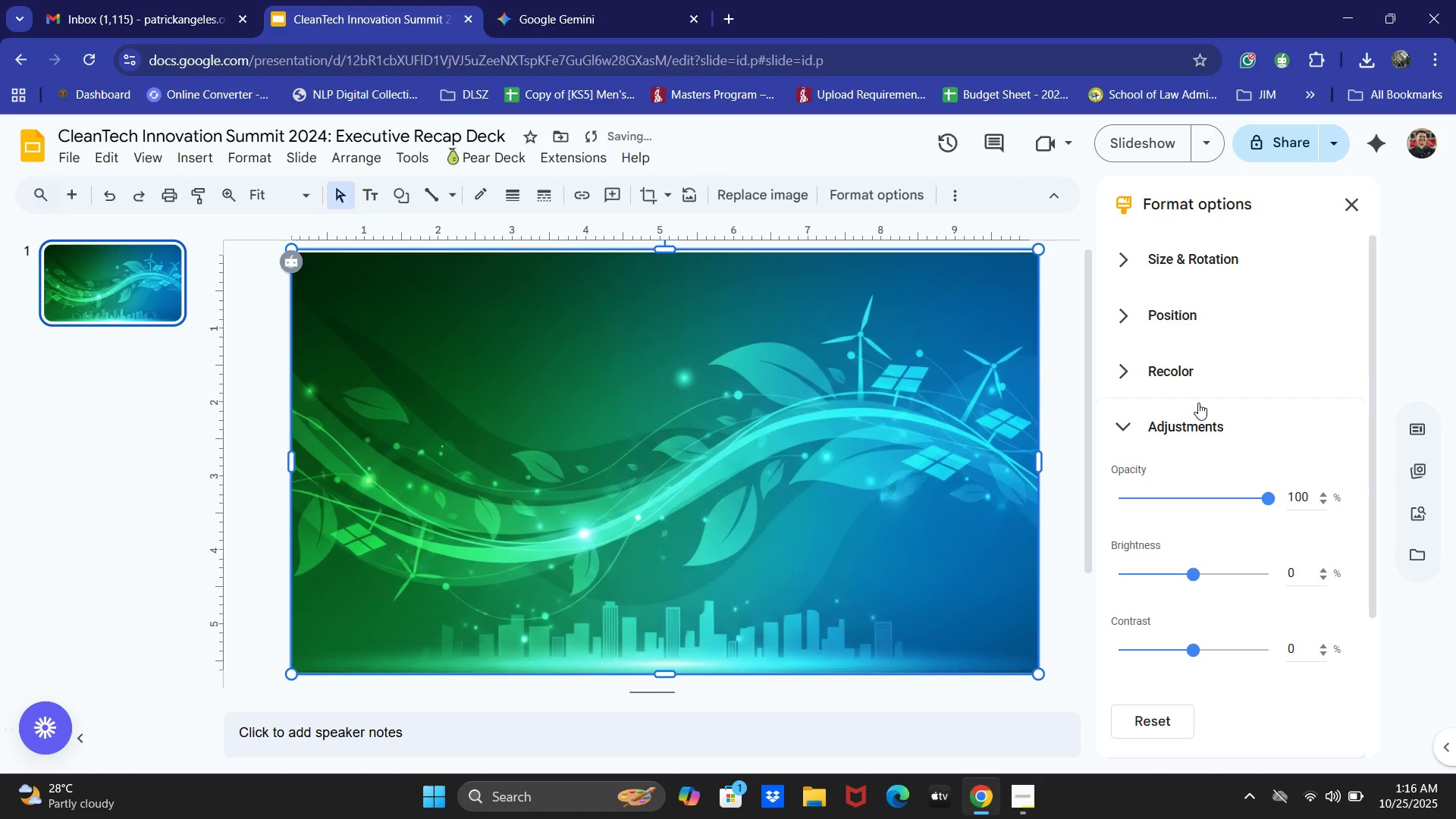 
key(Control+Y)
 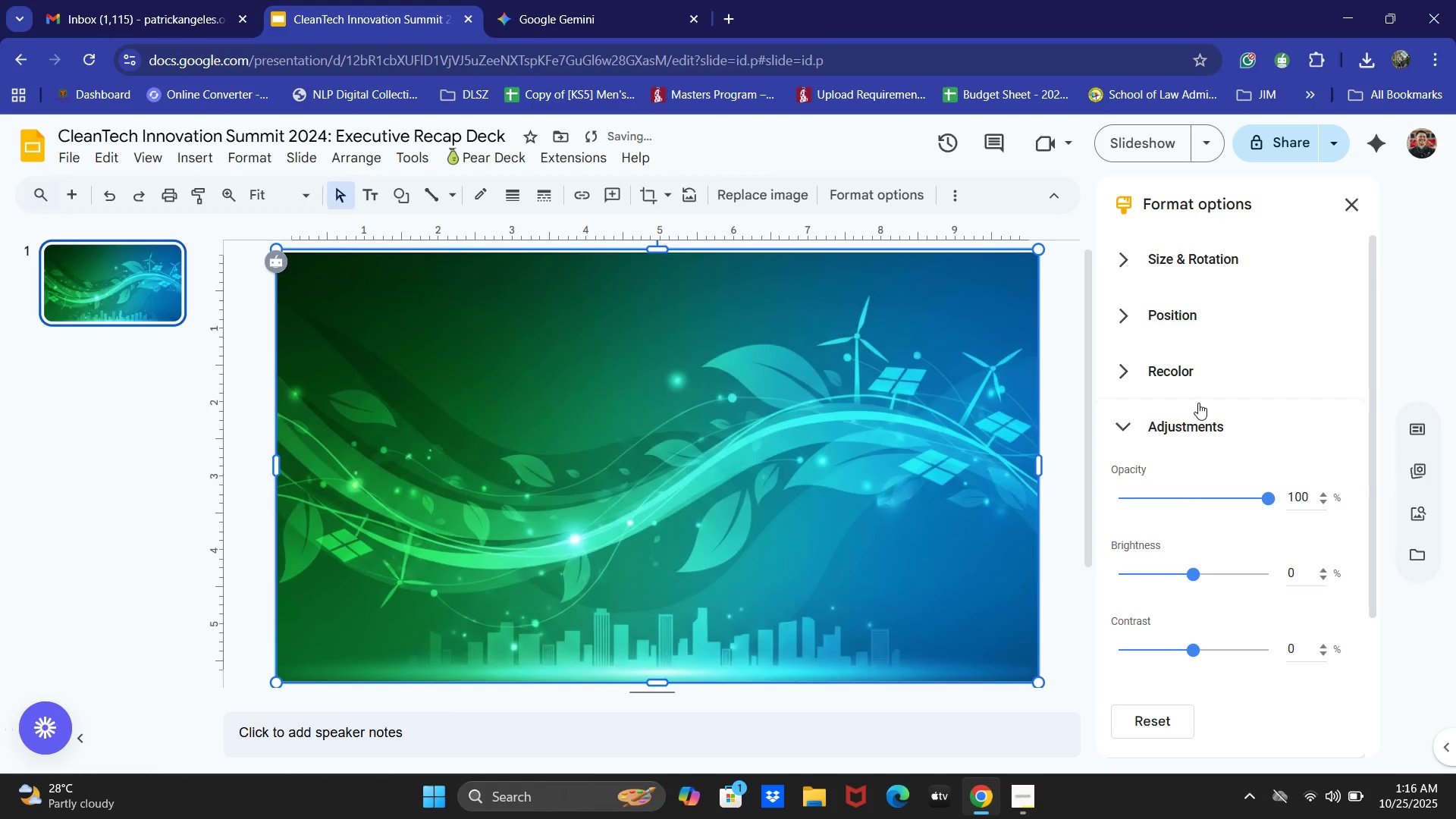 
key(Control+Y)
 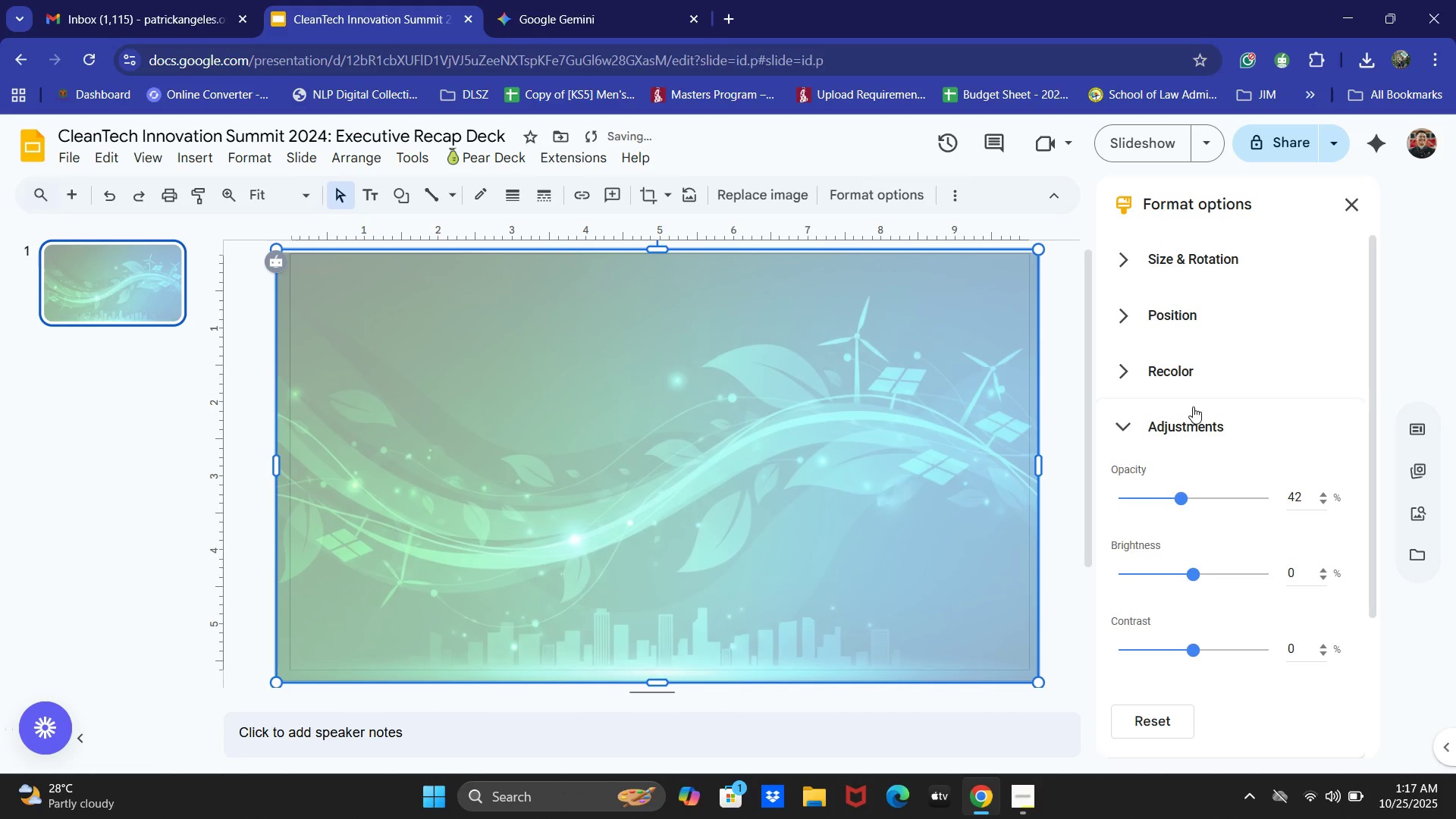 
key(Control+Z)
 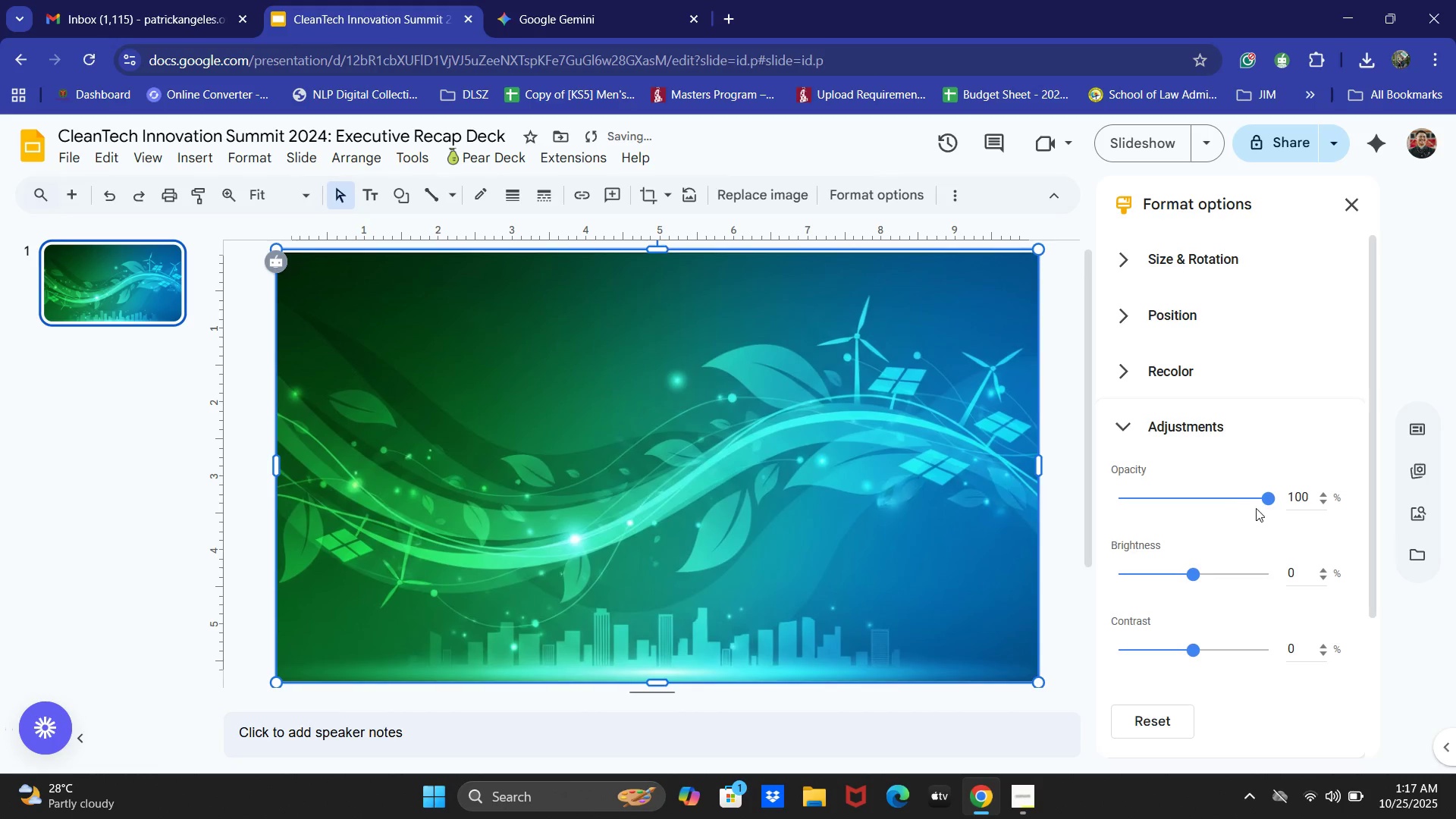 
scroll: coordinate [1268, 587], scroll_direction: down, amount: 5.0
 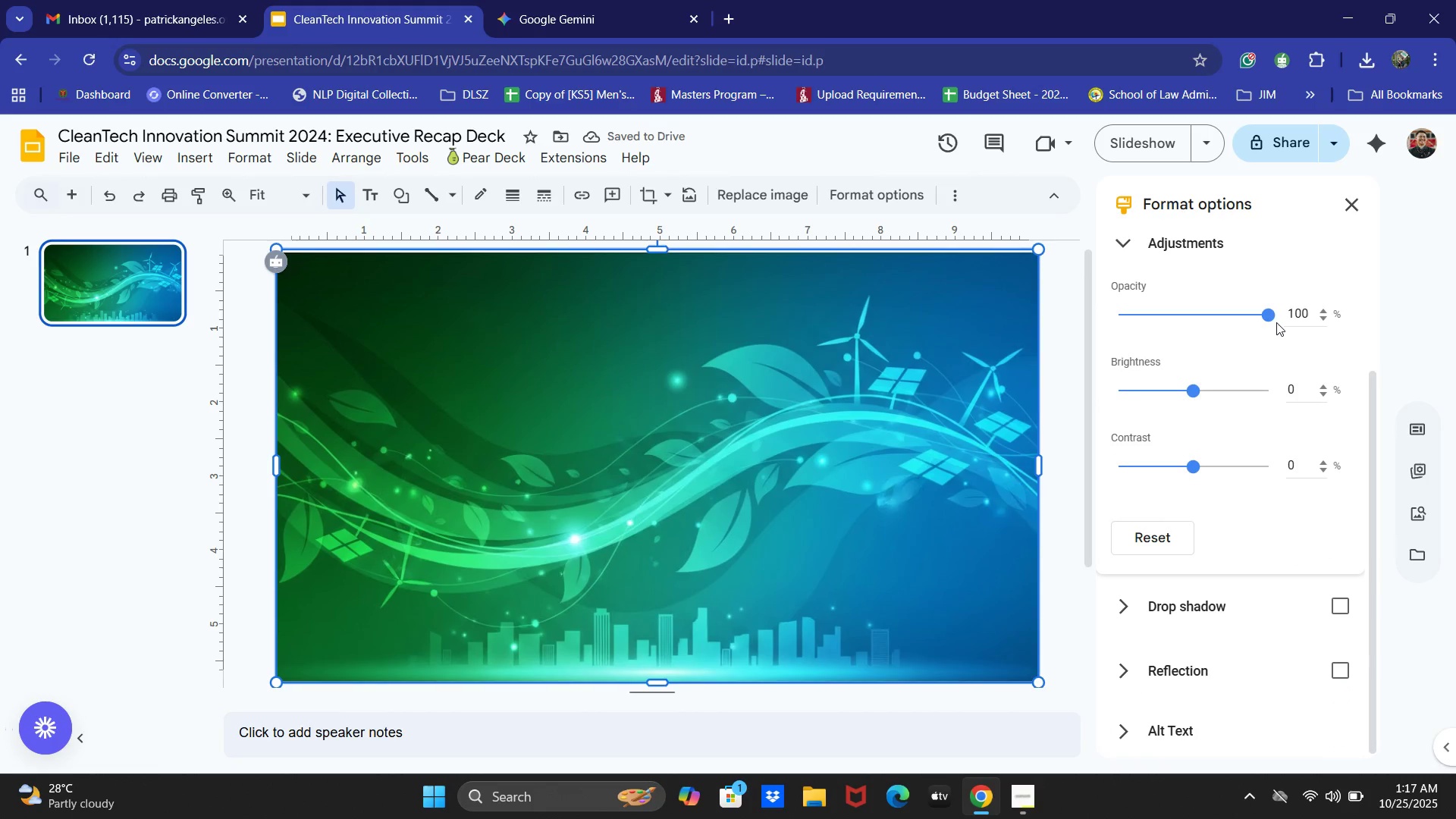 
left_click_drag(start_coordinate=[1269, 315], to_coordinate=[1255, 317])
 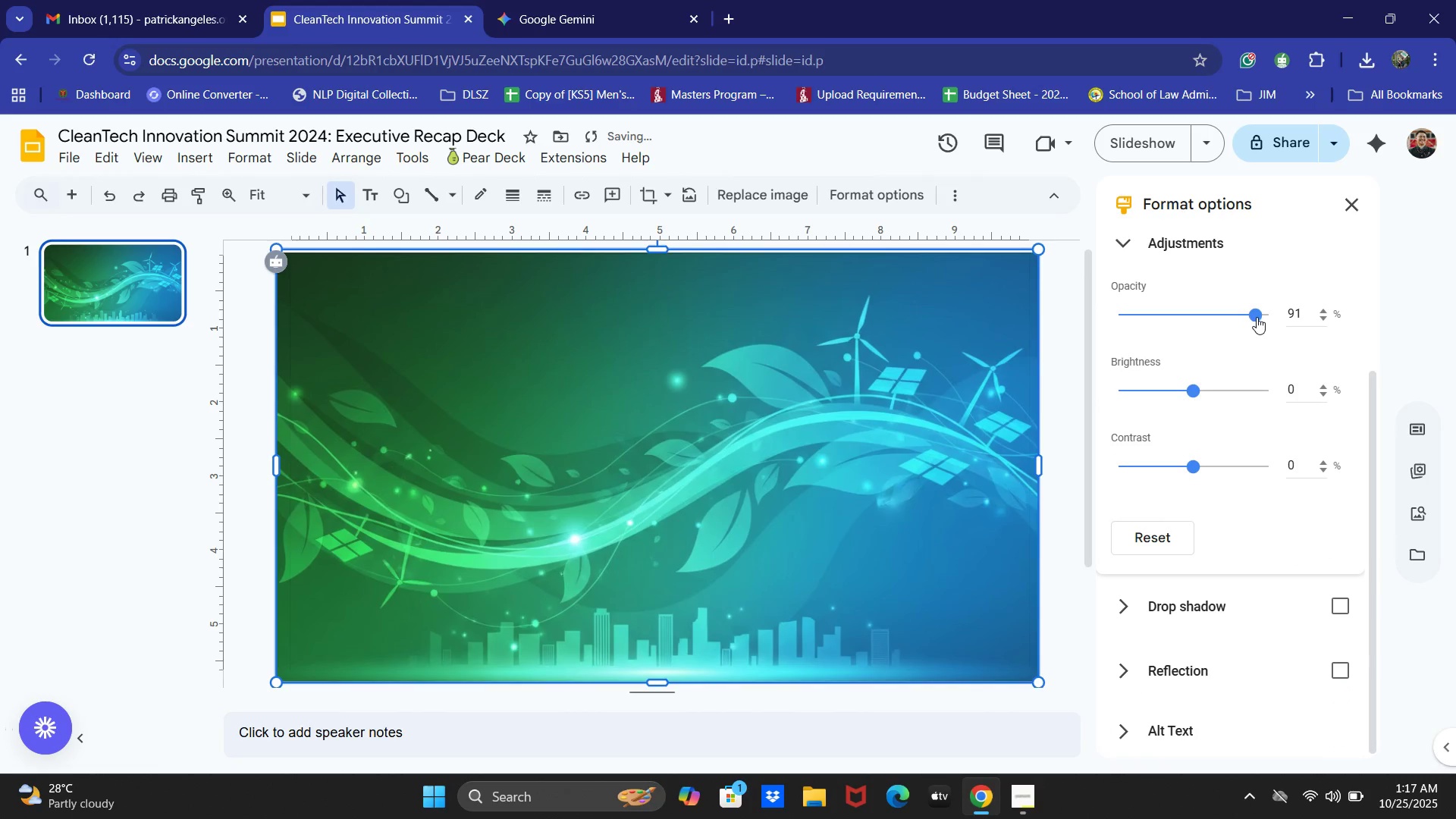 
key(Control+Z)
 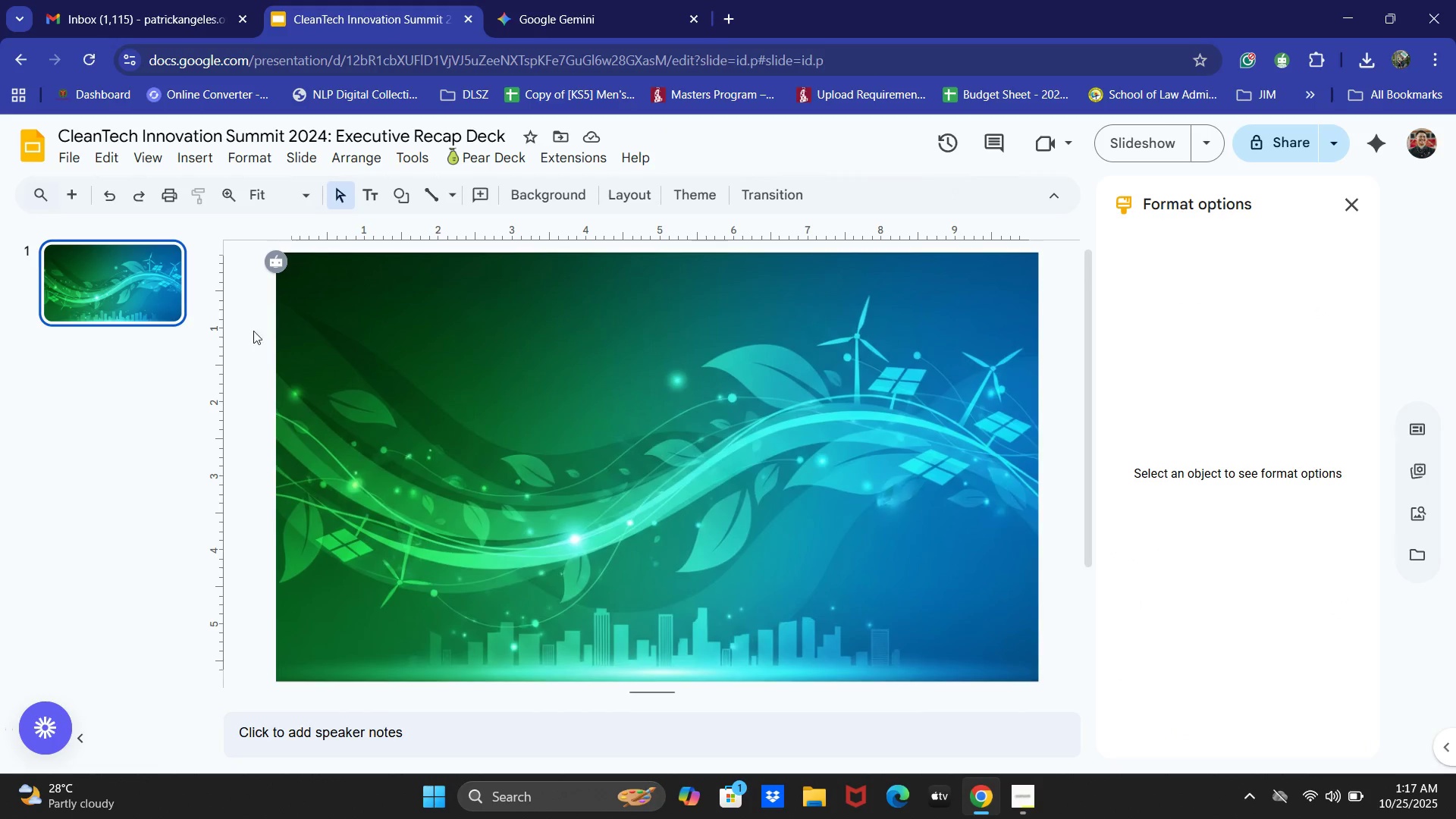 
wait(11.37)
 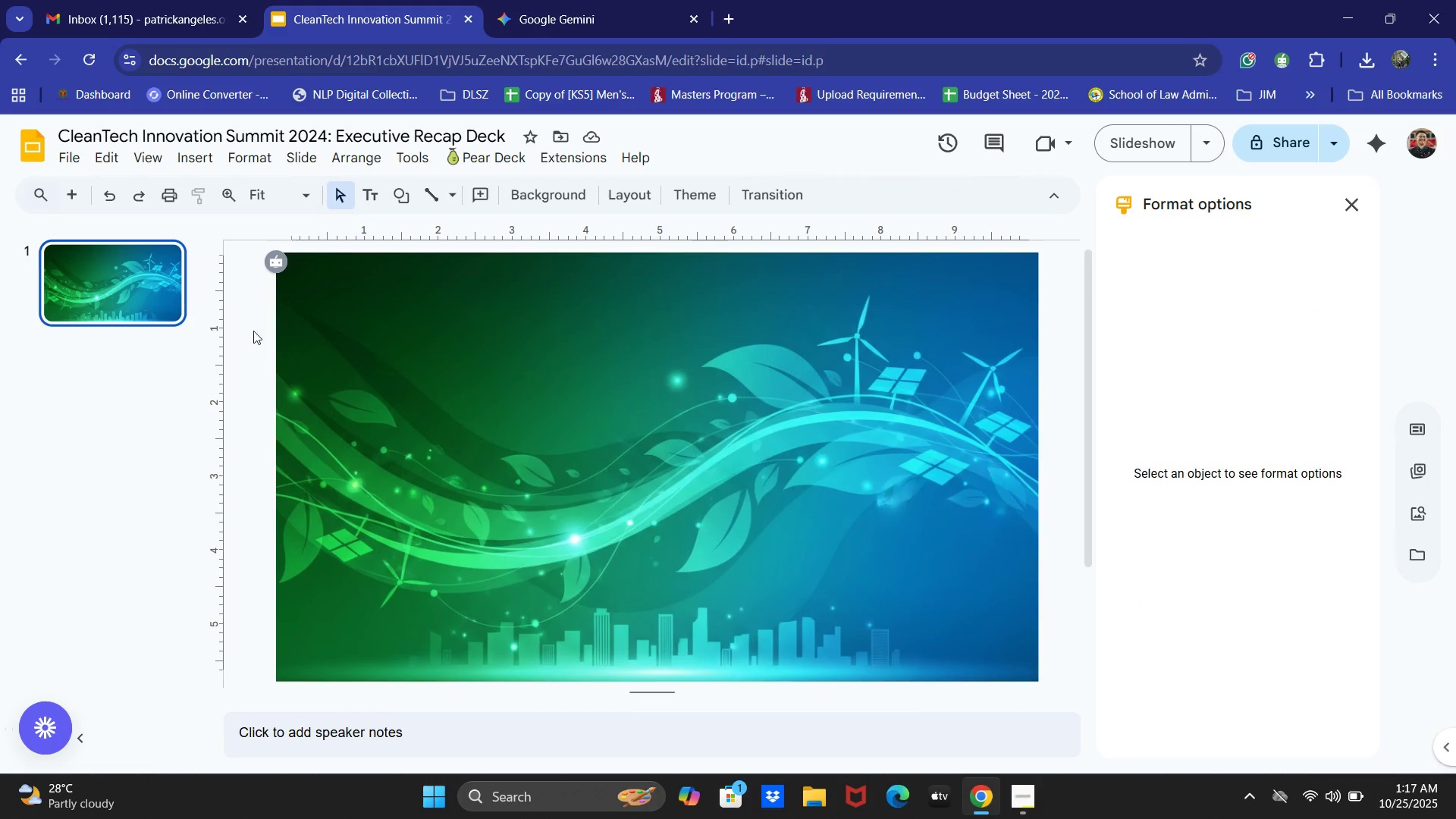 
left_click_drag(start_coordinate=[1270, 315], to_coordinate=[1261, 318])
 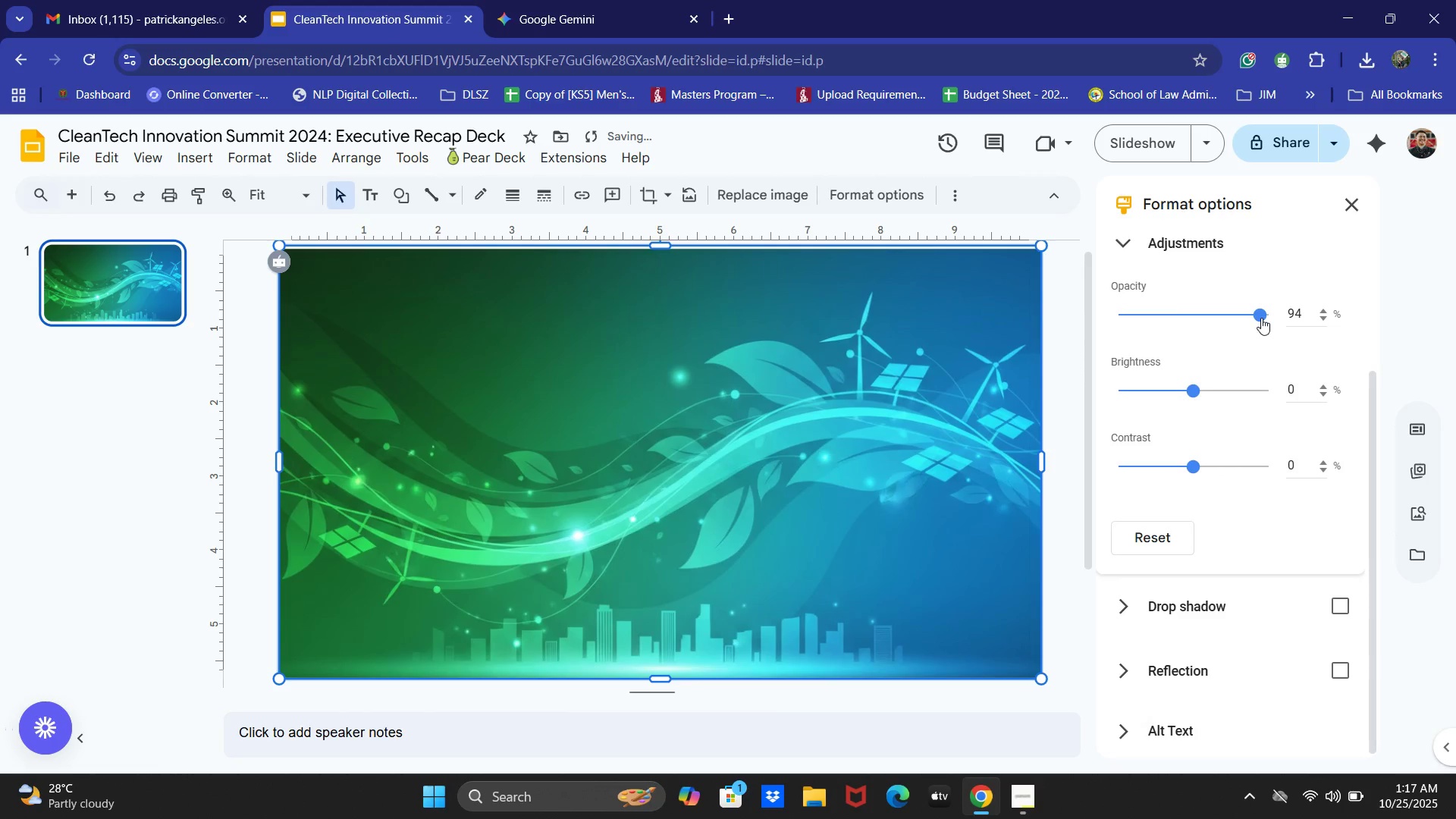 
left_click_drag(start_coordinate=[1261, 318], to_coordinate=[1249, 315])
 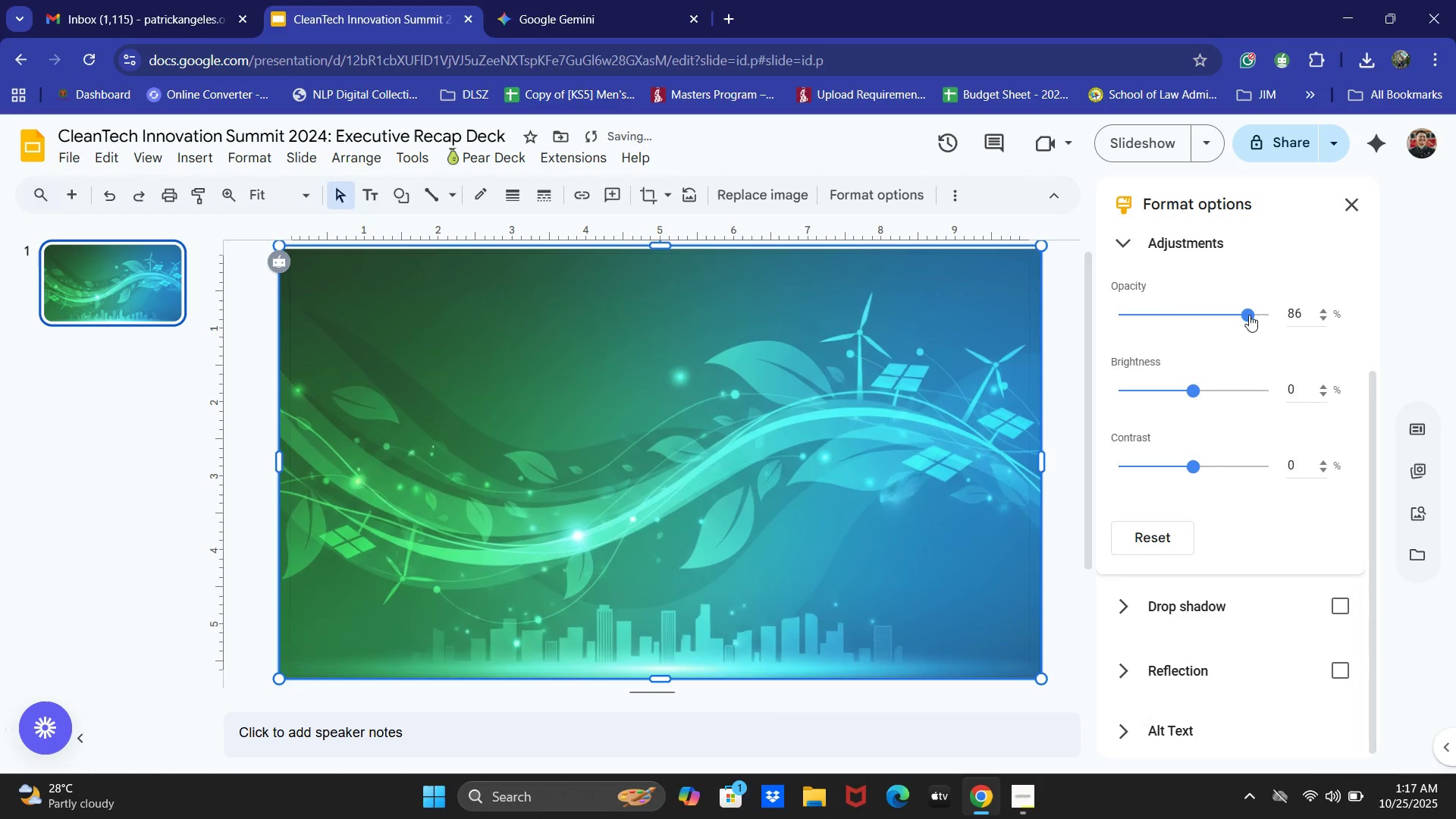 
left_click_drag(start_coordinate=[1249, 315], to_coordinate=[1238, 315])
 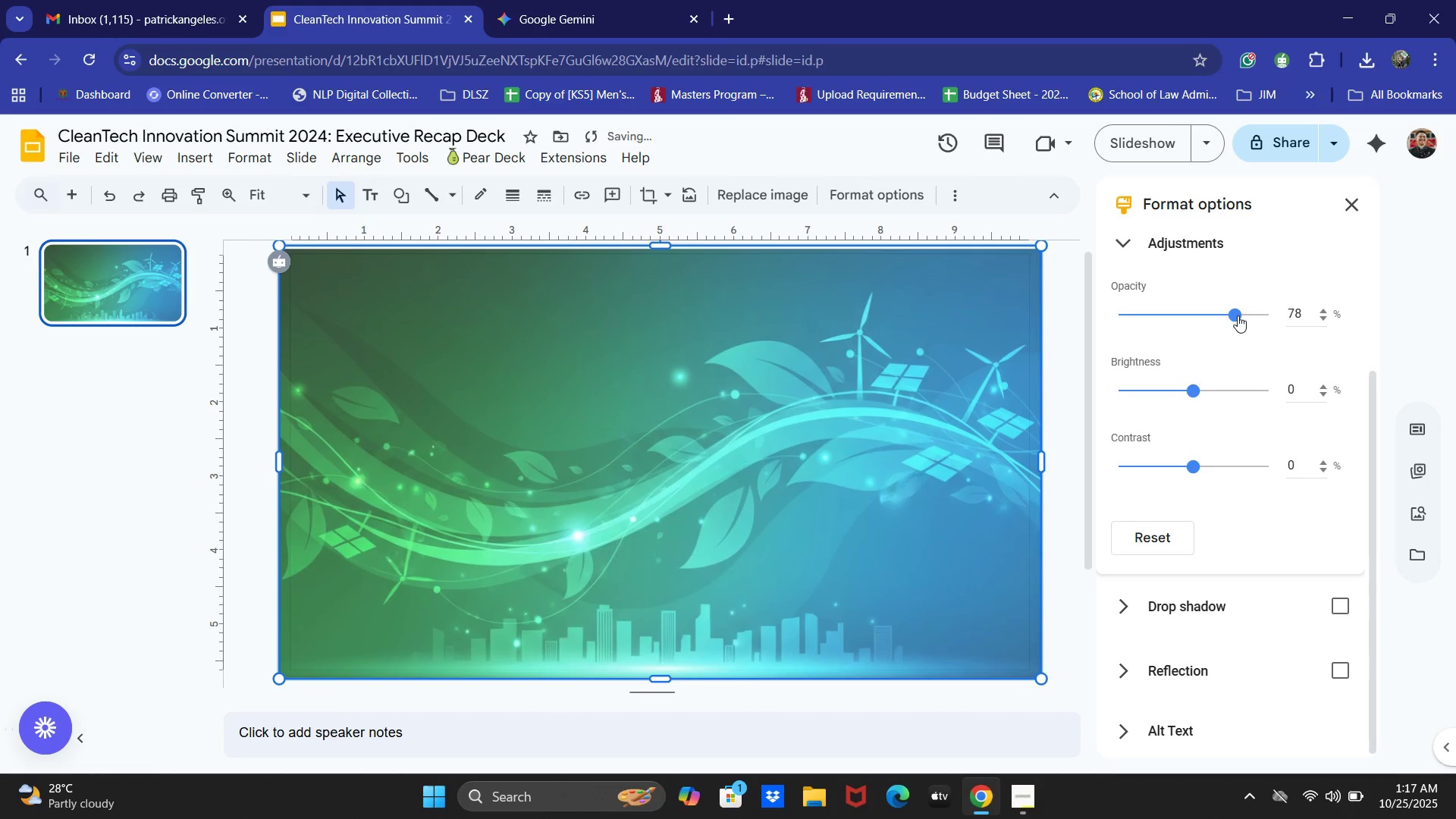 
left_click_drag(start_coordinate=[1238, 315], to_coordinate=[1230, 315])
 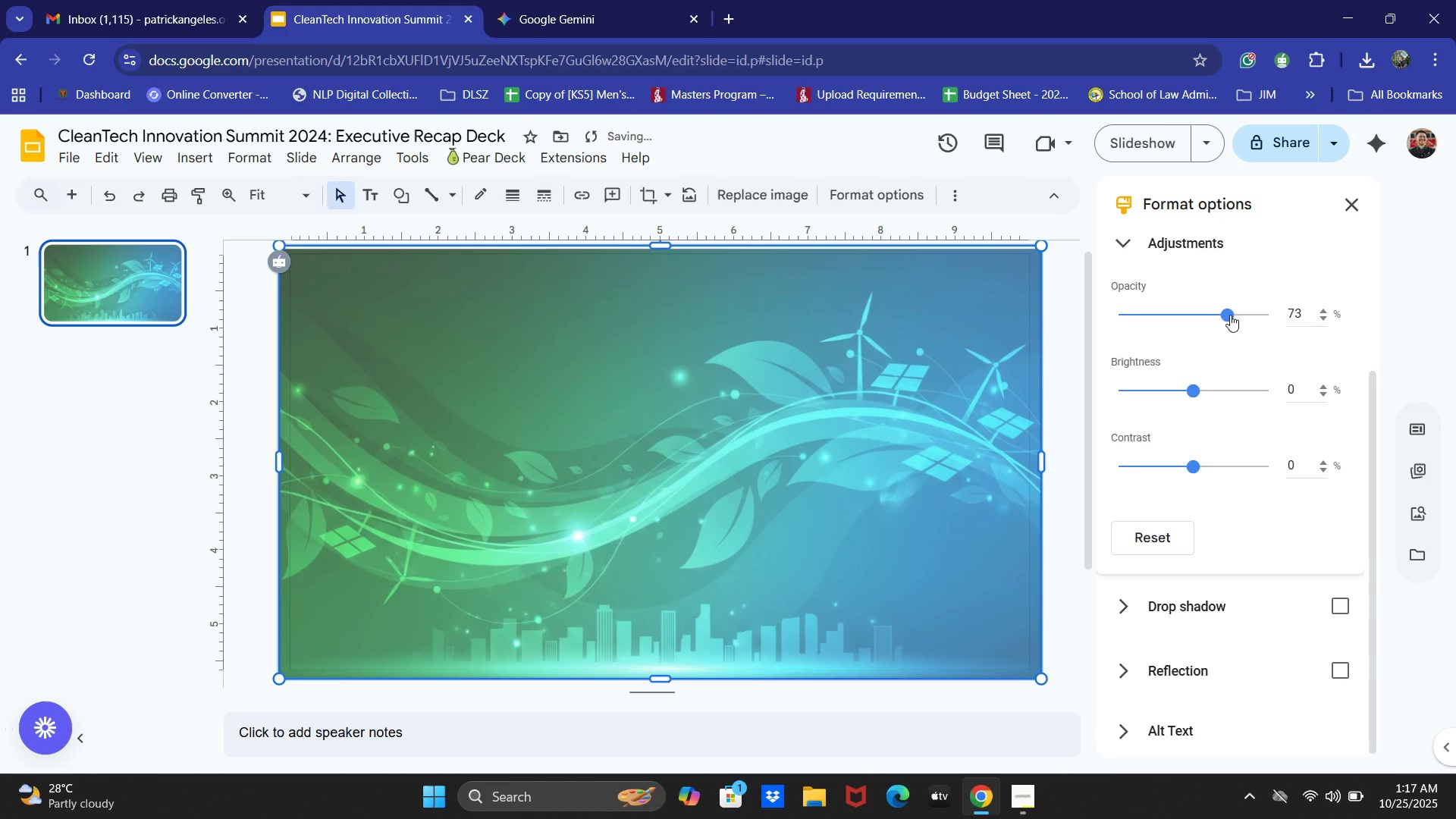 
left_click_drag(start_coordinate=[1230, 315], to_coordinate=[1219, 315])
 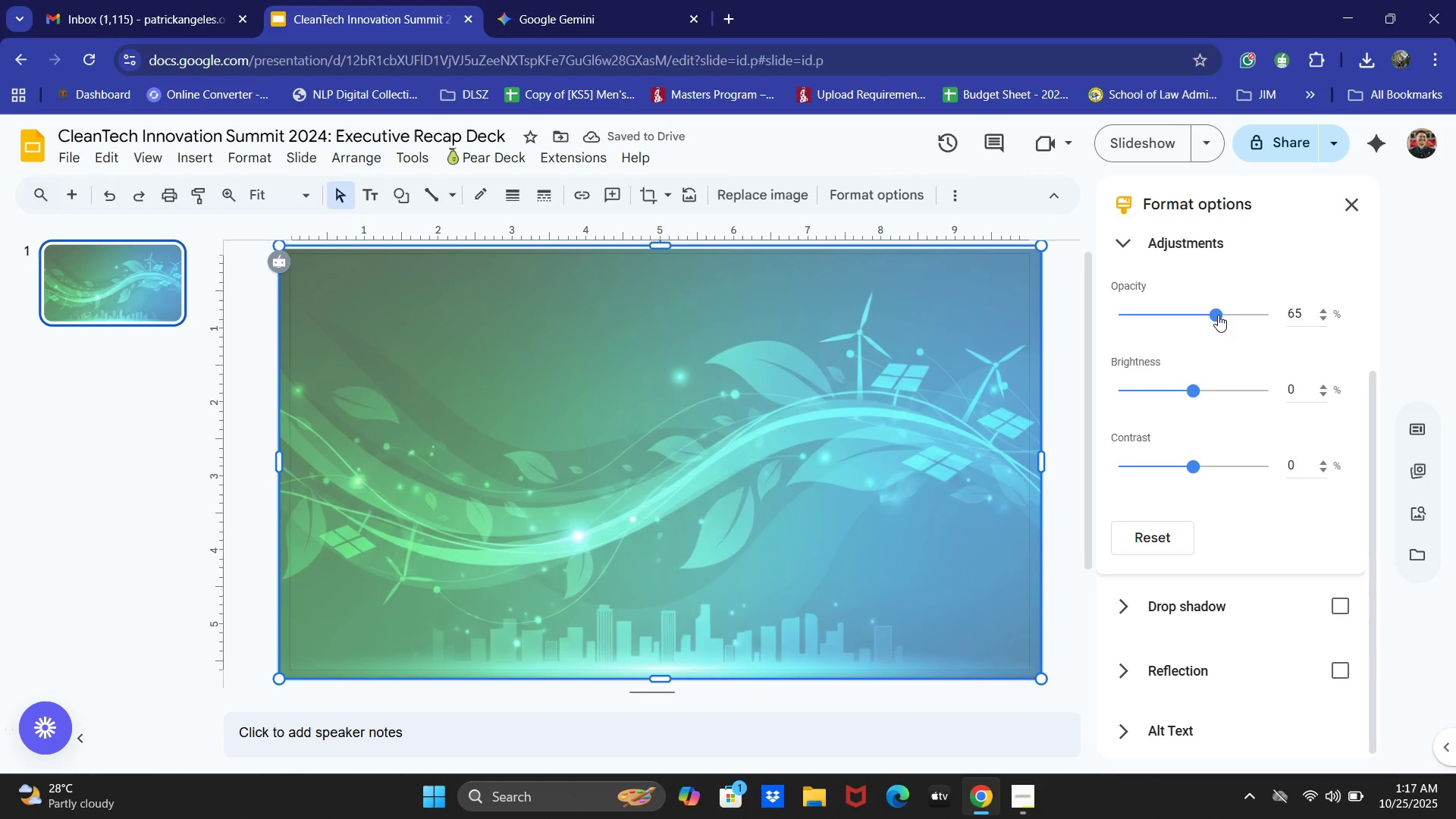 
left_click_drag(start_coordinate=[1218, 315], to_coordinate=[1210, 315])